 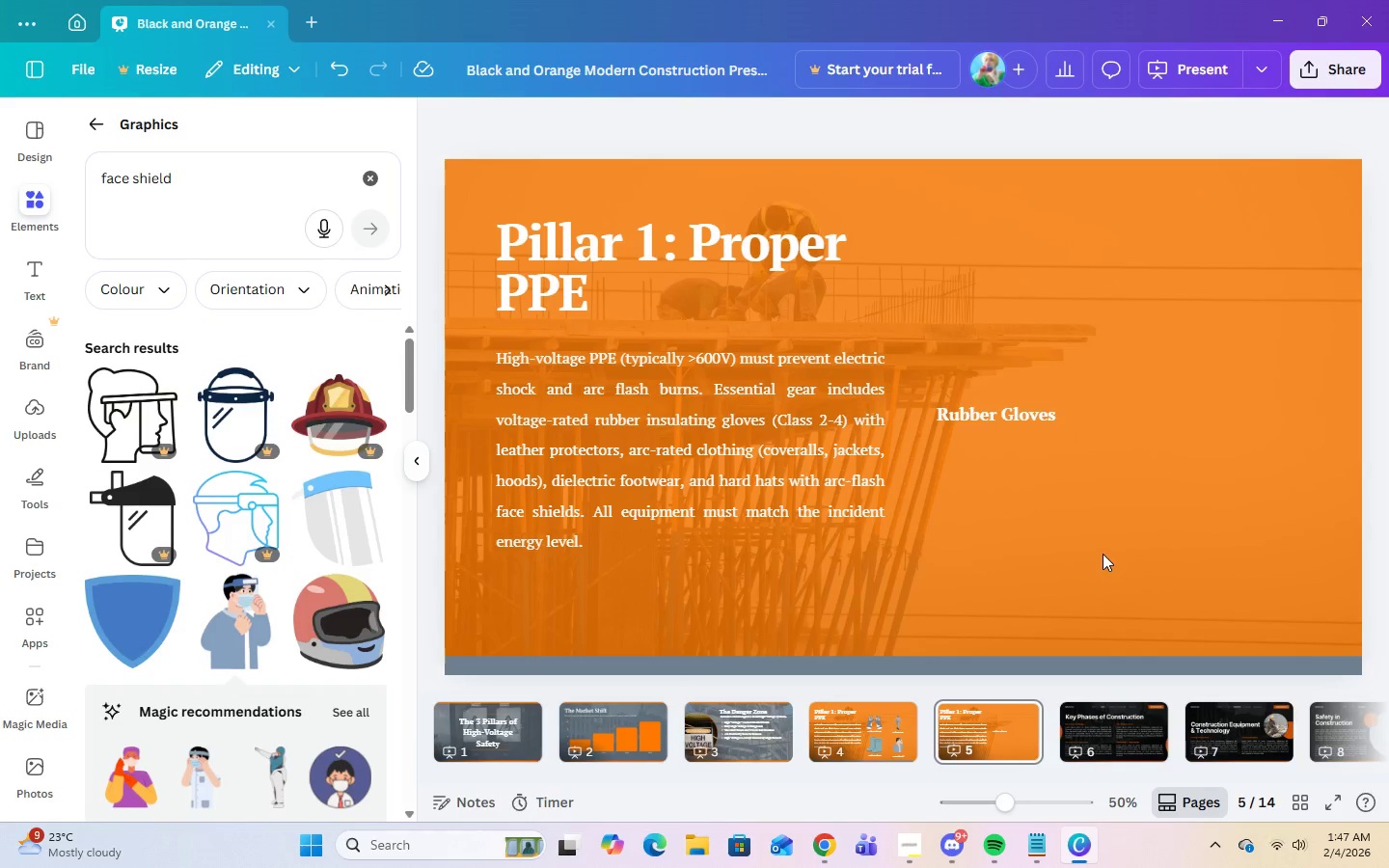 
left_click([1017, 410])
 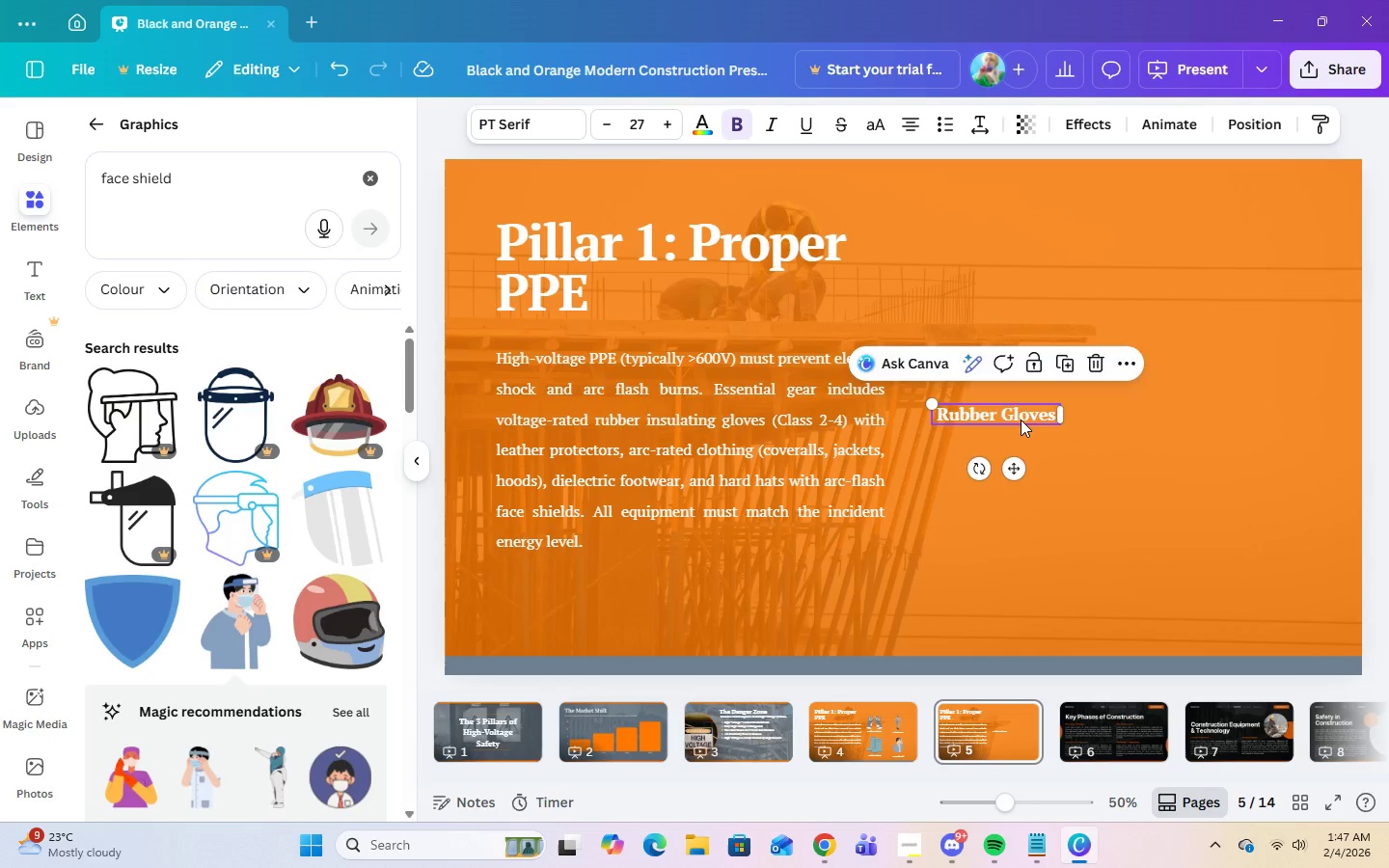 
left_click_drag(start_coordinate=[1020, 418], to_coordinate=[1005, 581])
 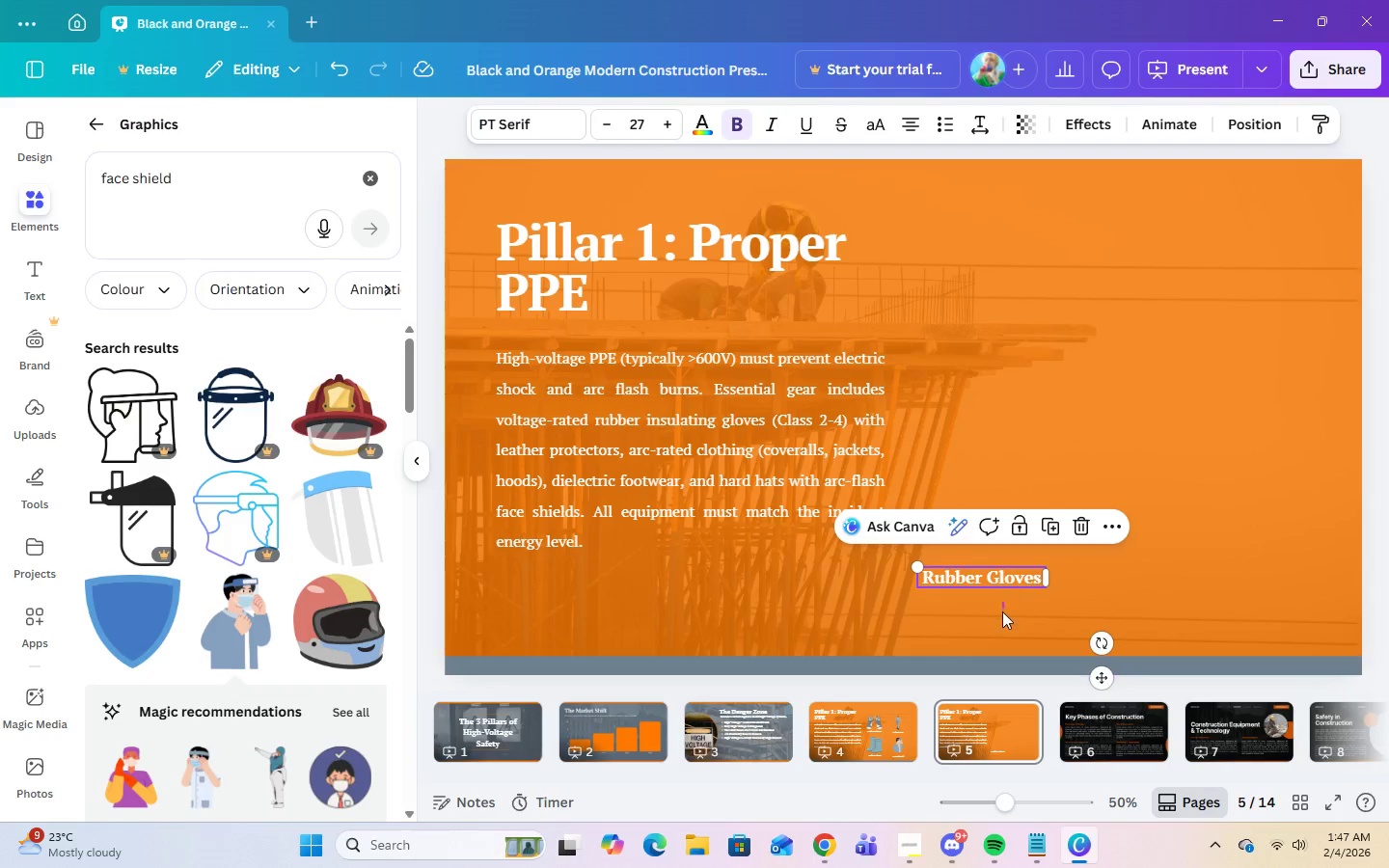 
left_click_drag(start_coordinate=[1002, 602], to_coordinate=[1000, 631])
 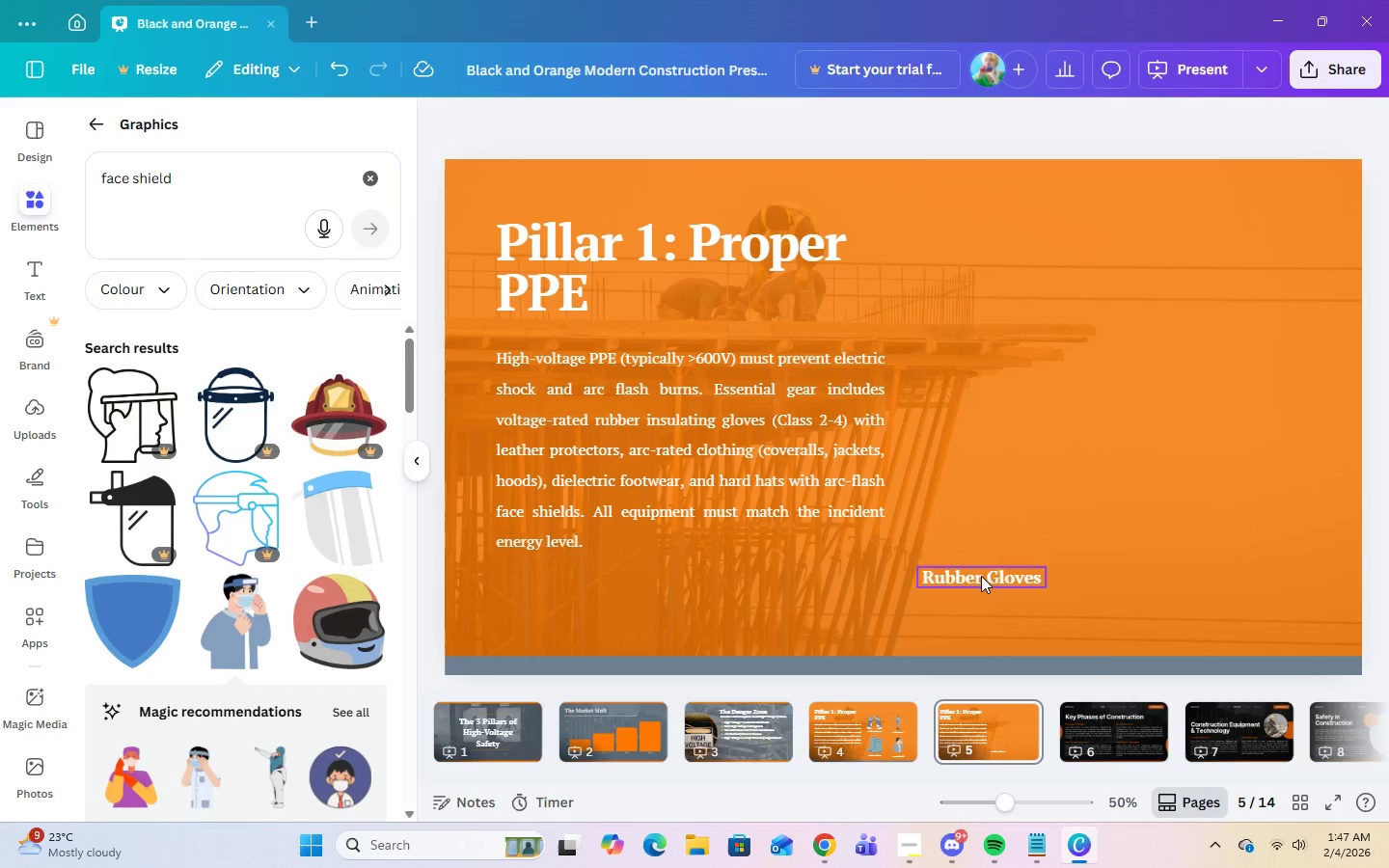 
left_click_drag(start_coordinate=[981, 576], to_coordinate=[970, 620])
 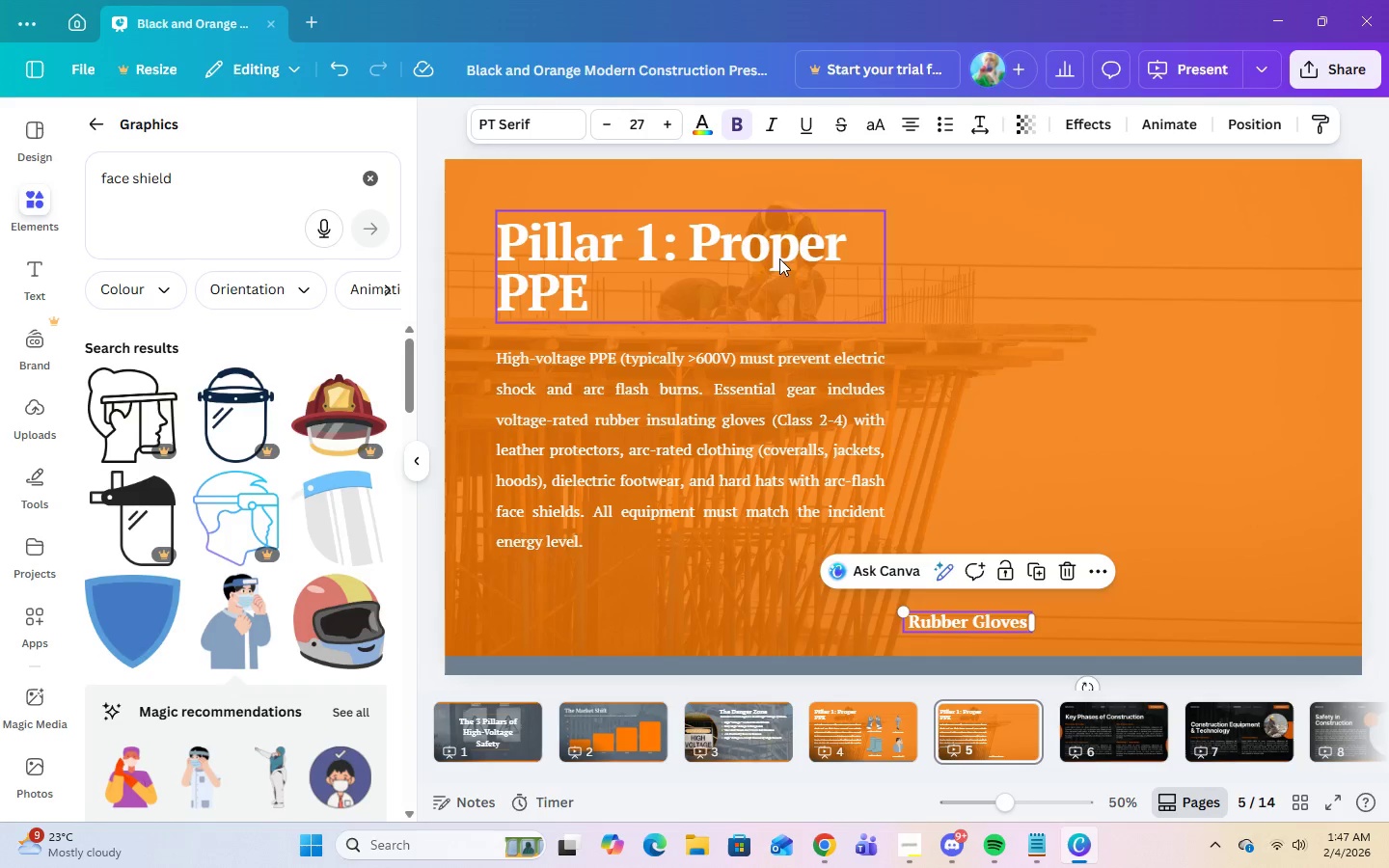 
left_click([767, 250])
 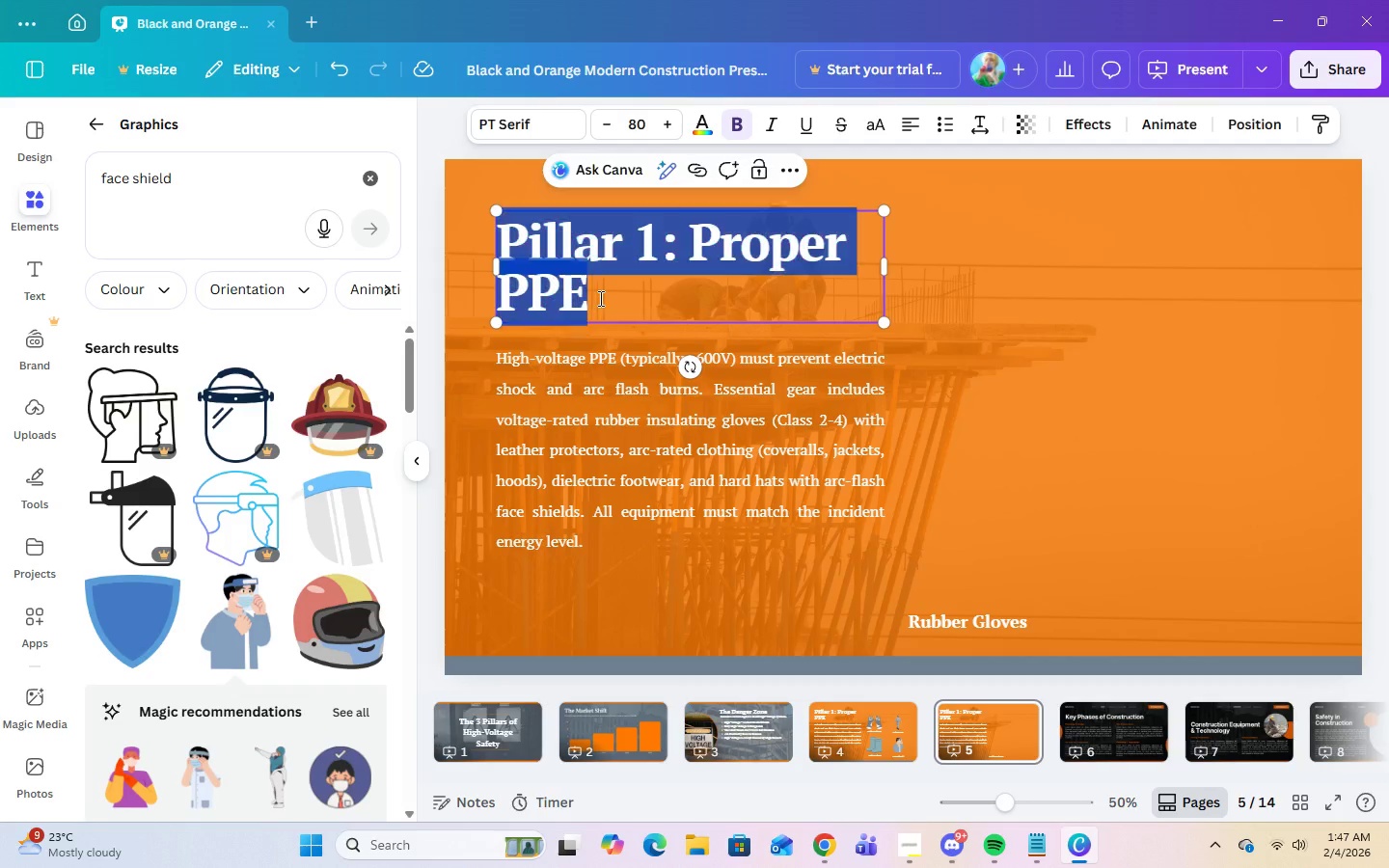 
double_click([599, 298])
 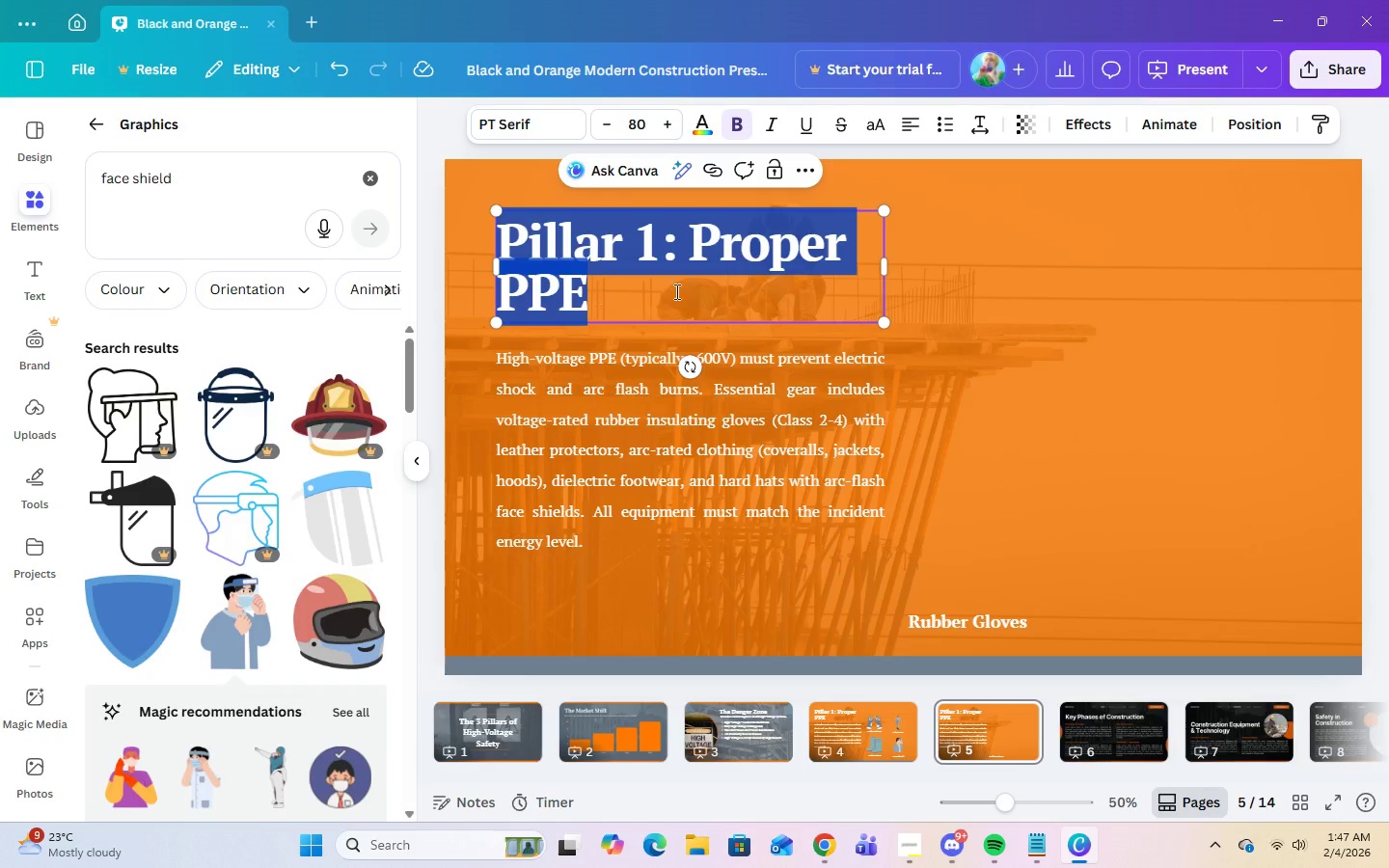 
left_click([722, 284])
 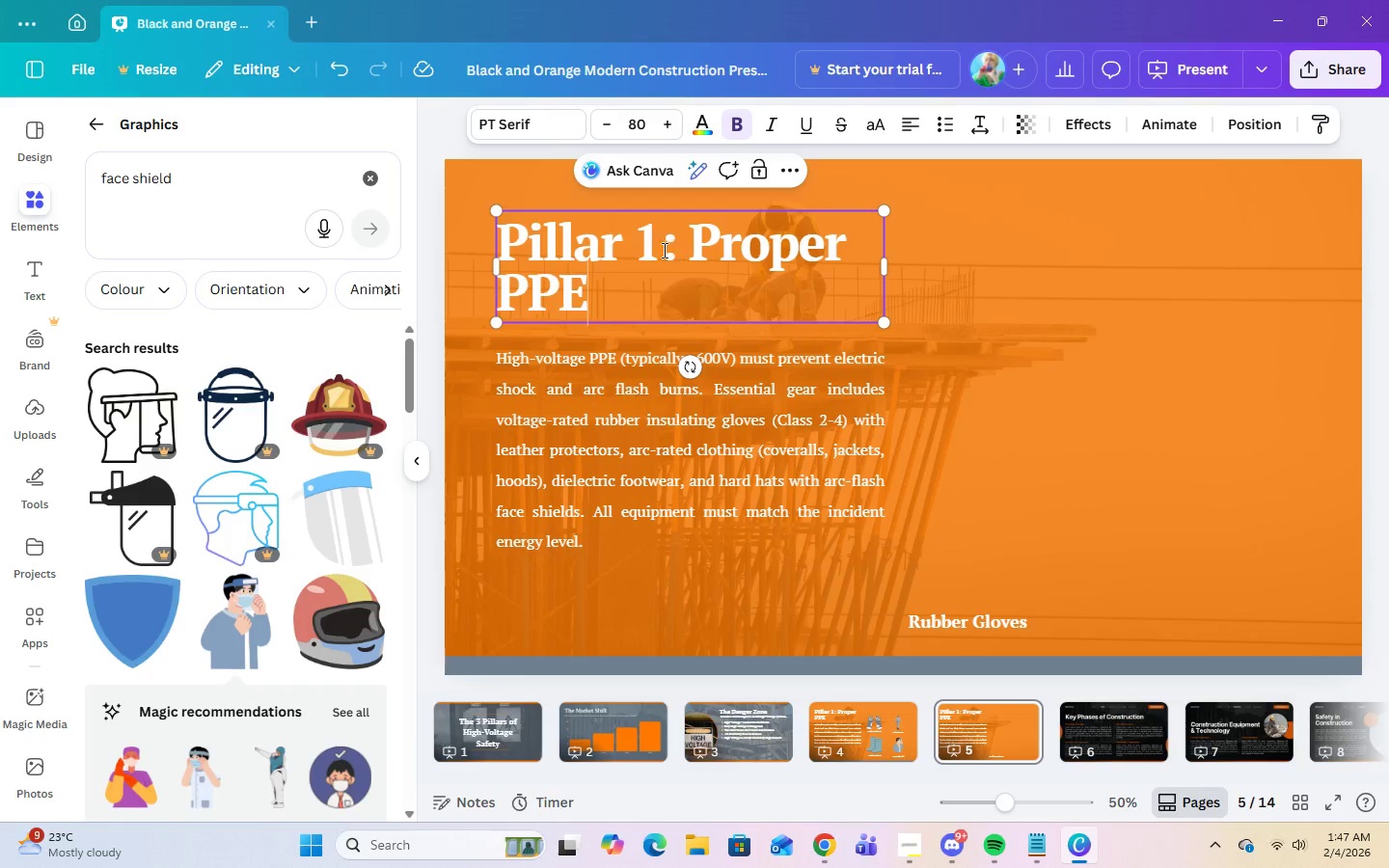 
left_click([656, 250])
 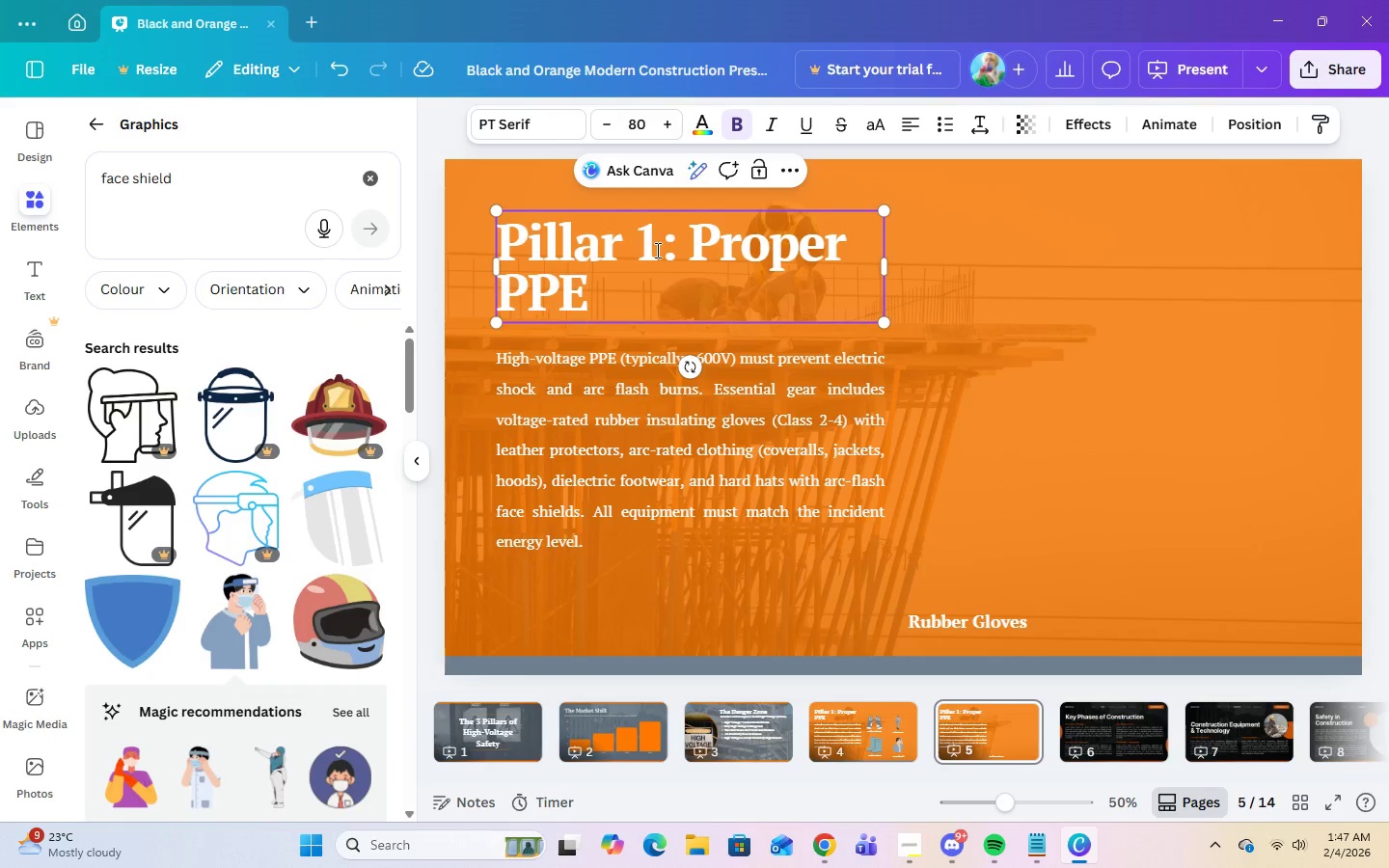 
key(Backspace)
 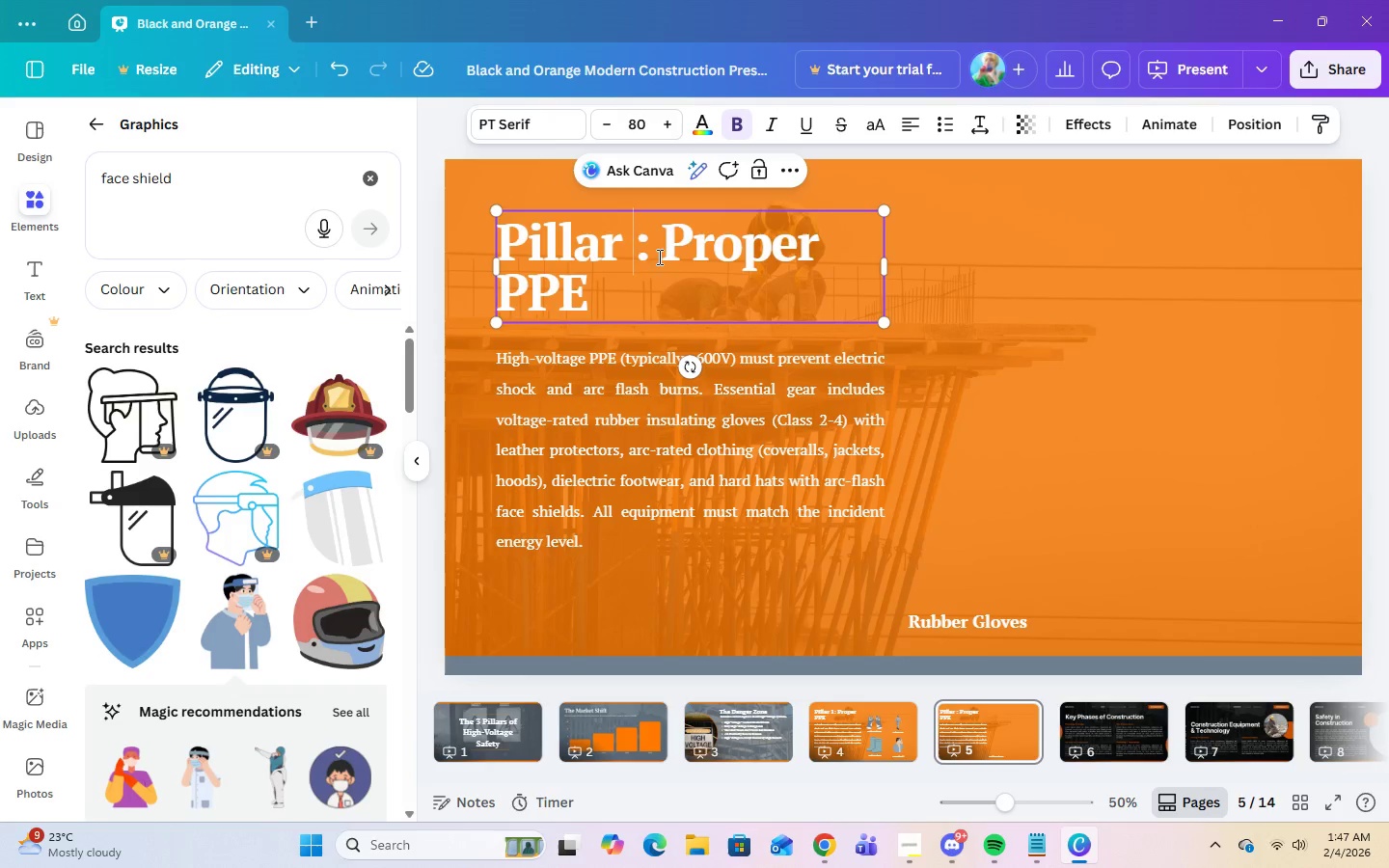 
key(2)
 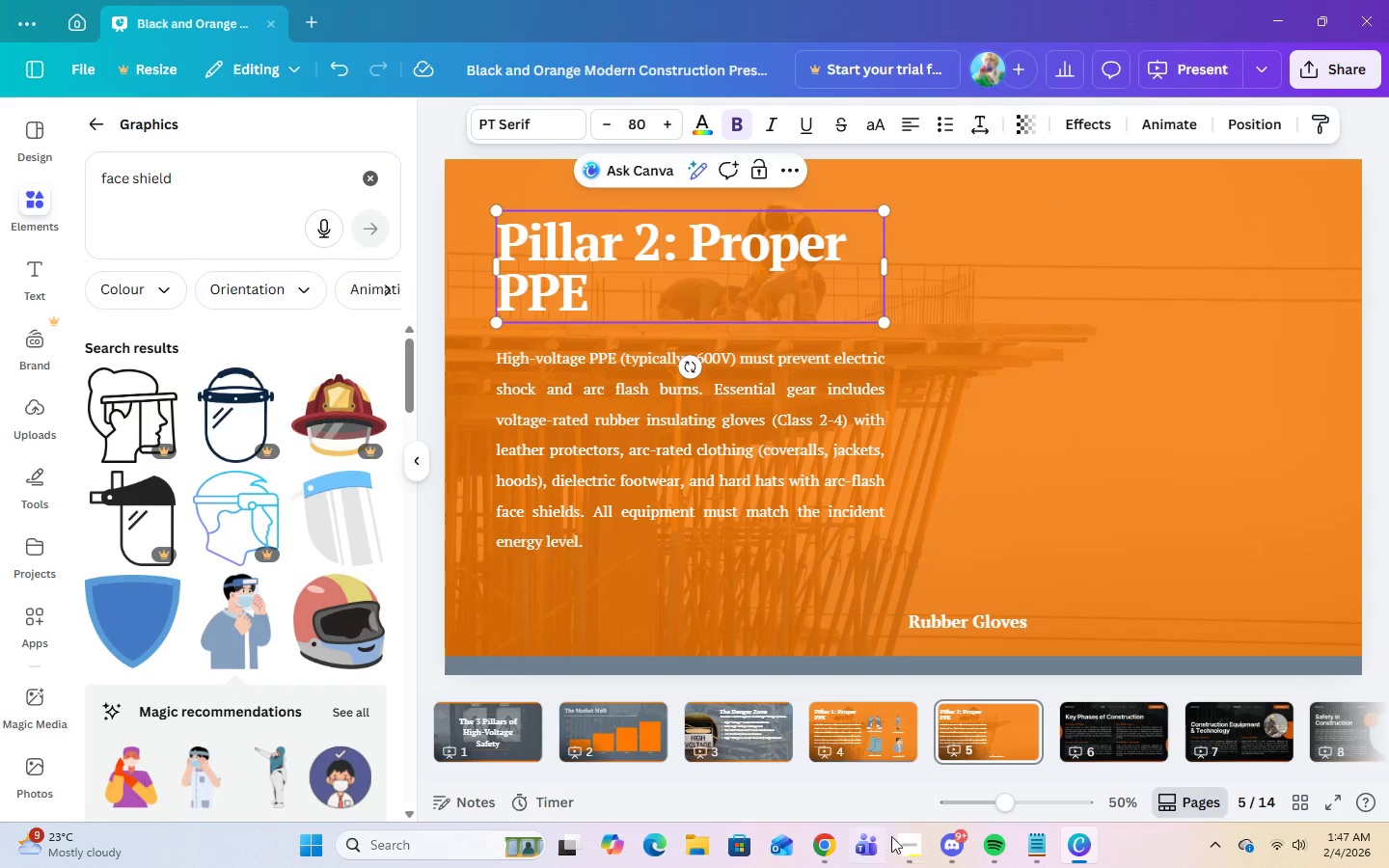 
left_click([901, 842])